 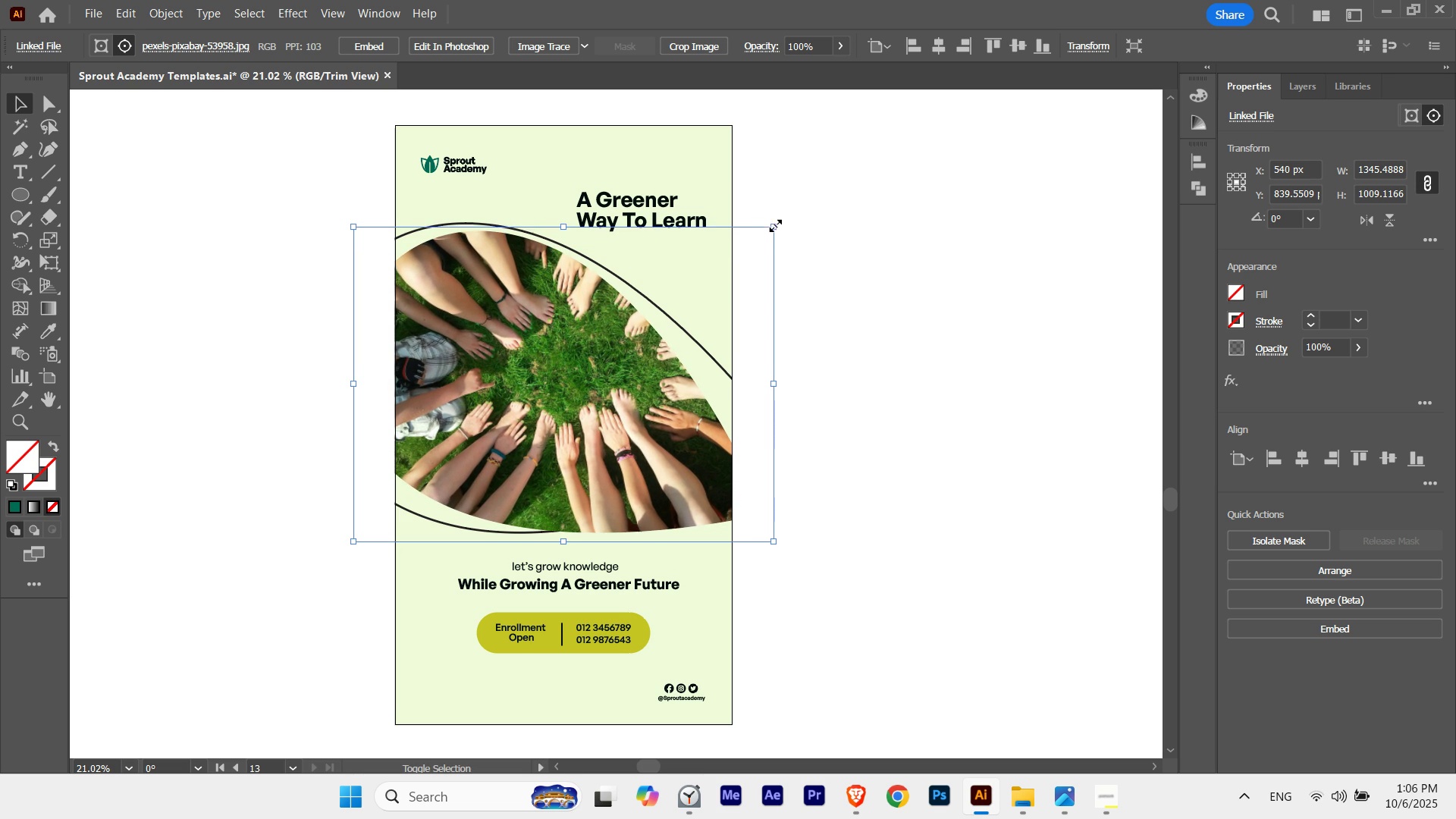 
key(Shift+ArrowUp)
 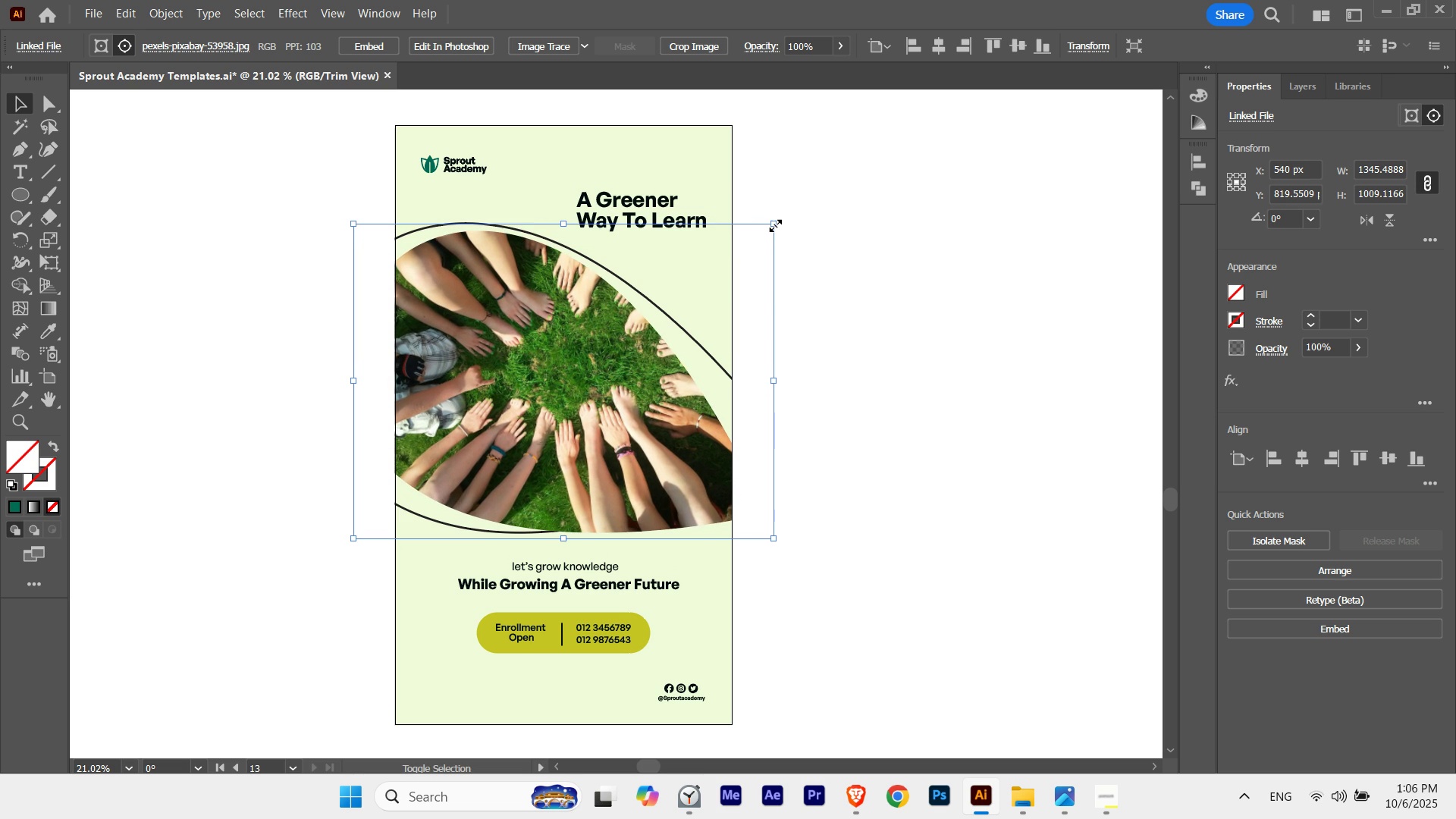 
key(Shift+ArrowUp)
 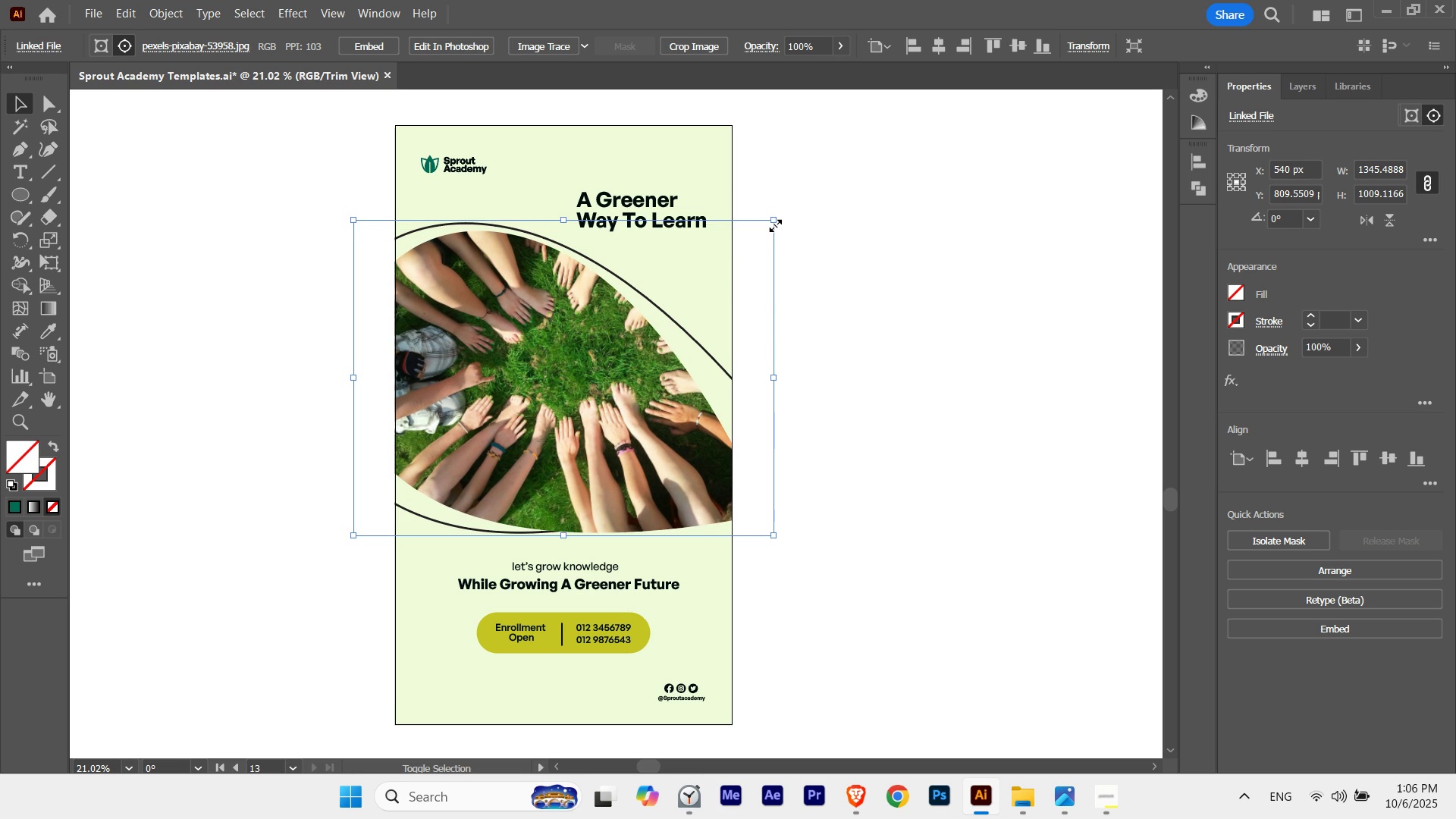 
key(Shift+ArrowDown)
 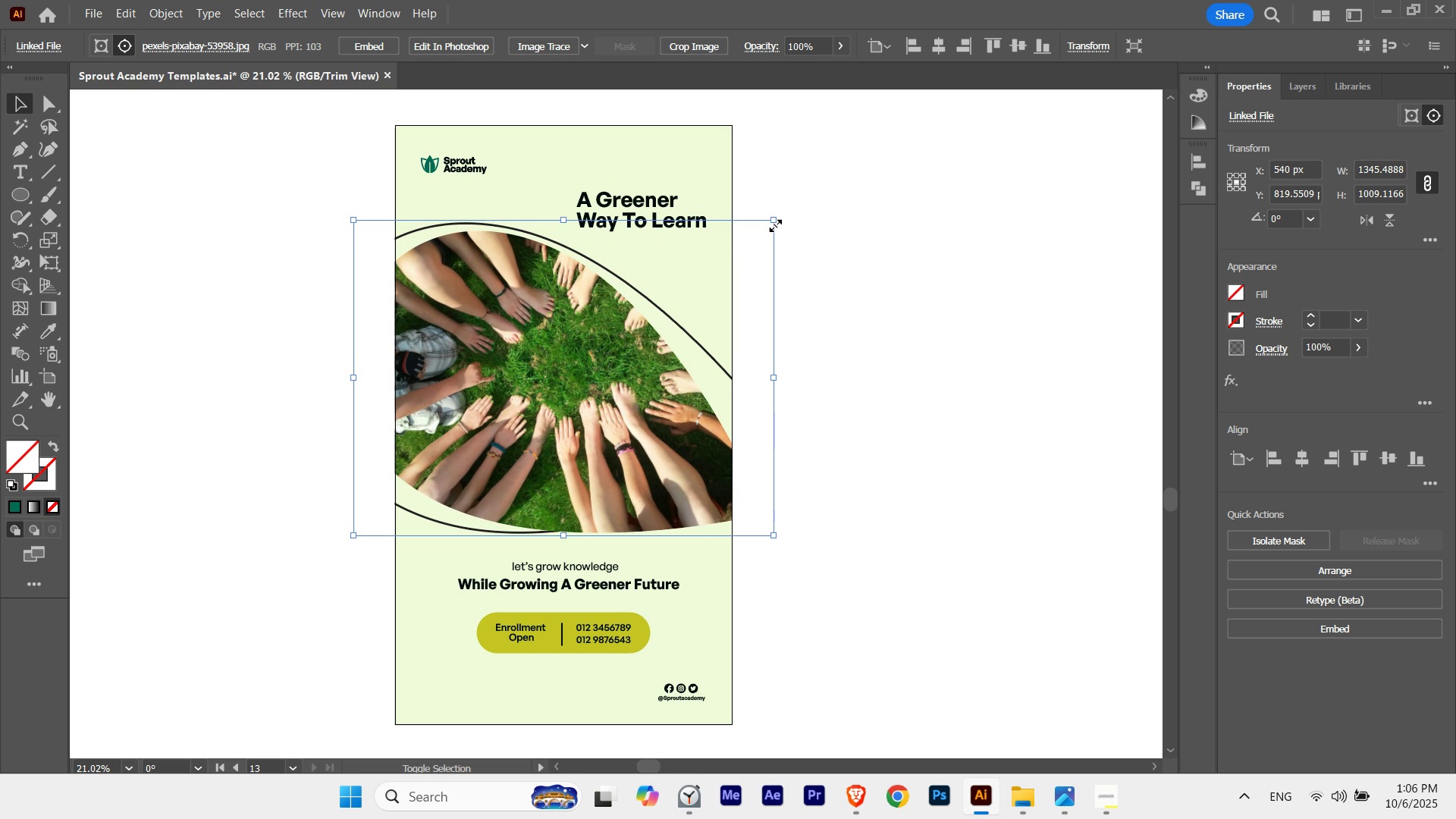 
key(Shift+ArrowUp)
 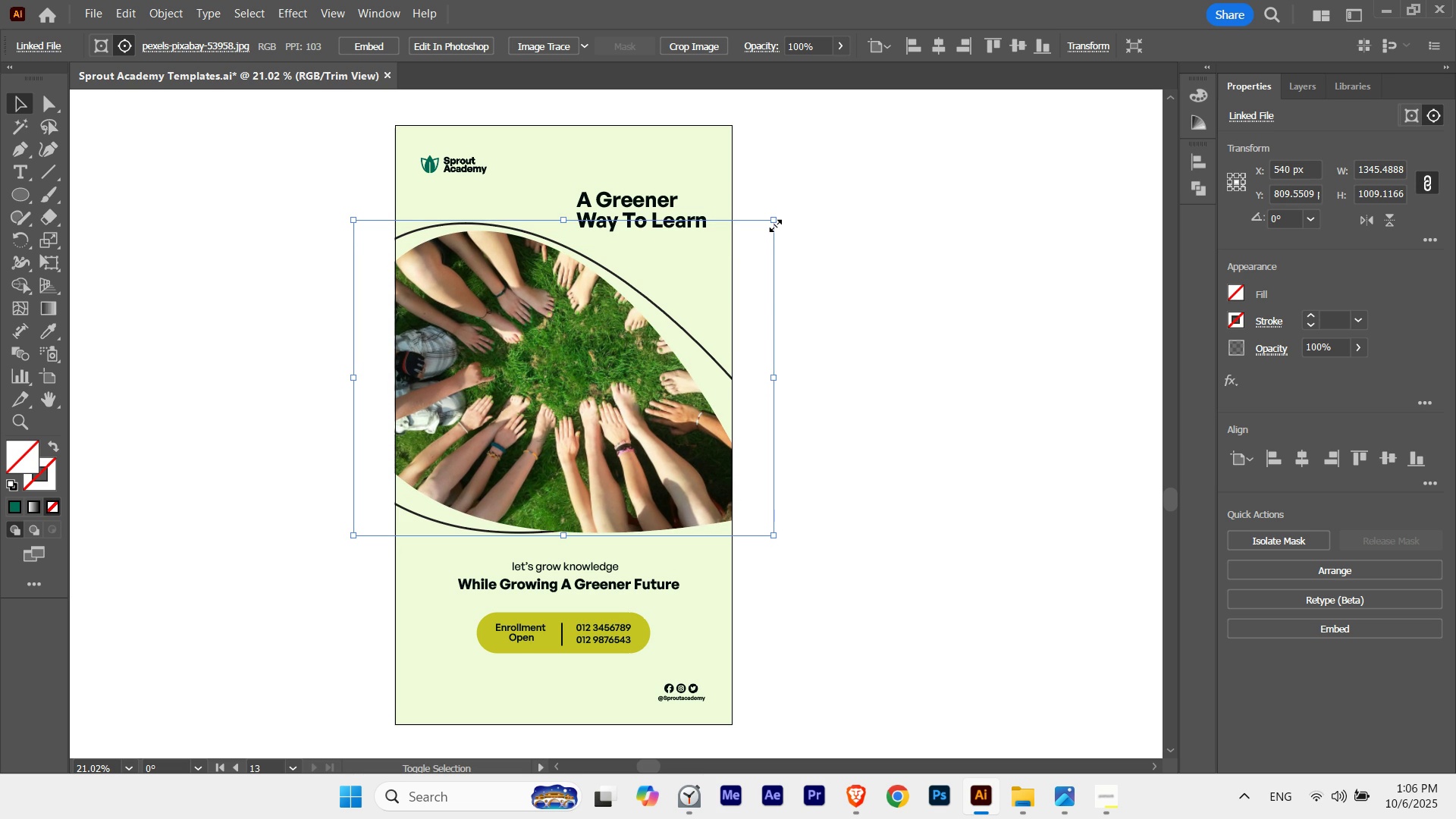 
key(Shift+ArrowDown)